 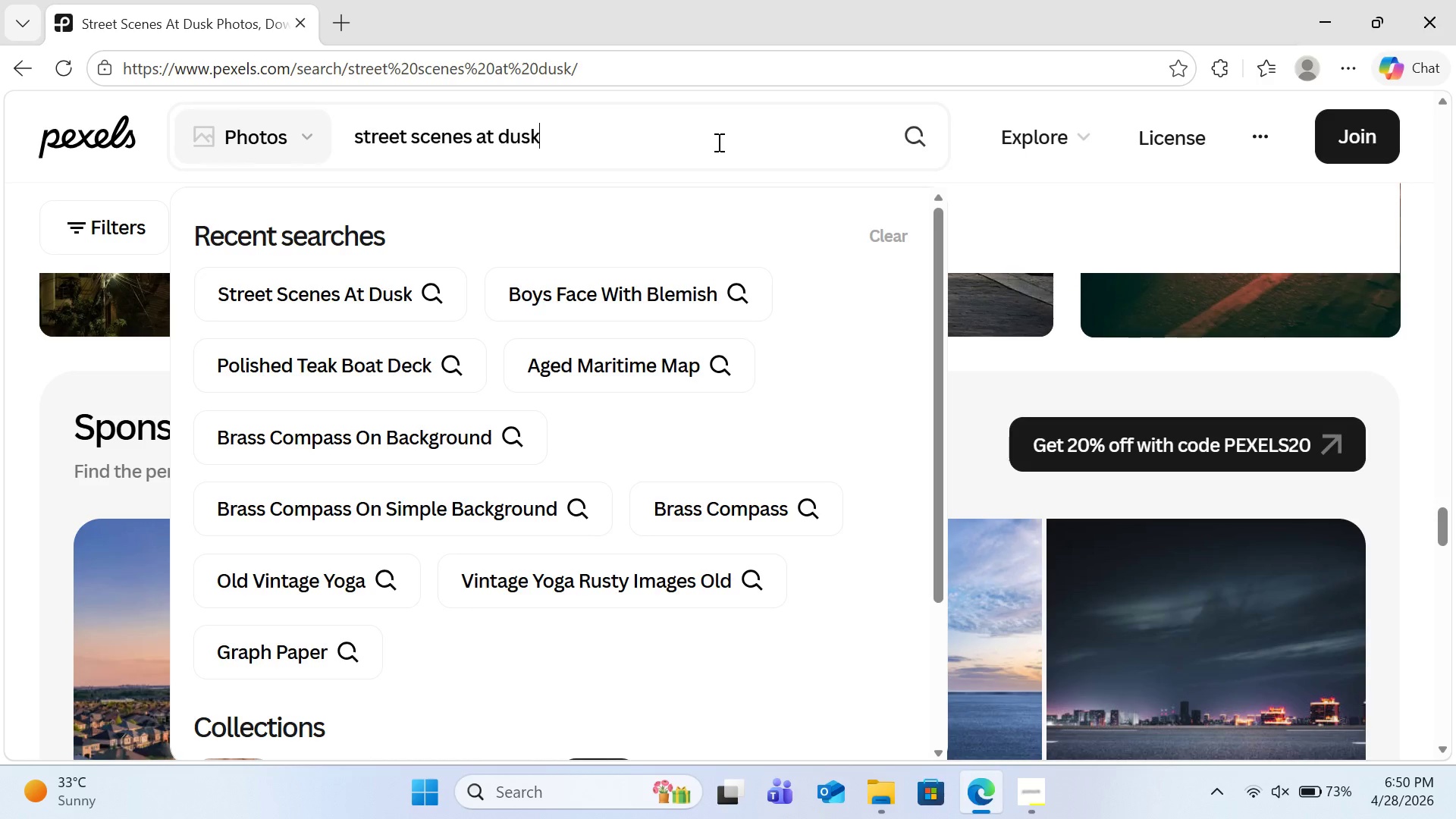 
key(Control+A)
 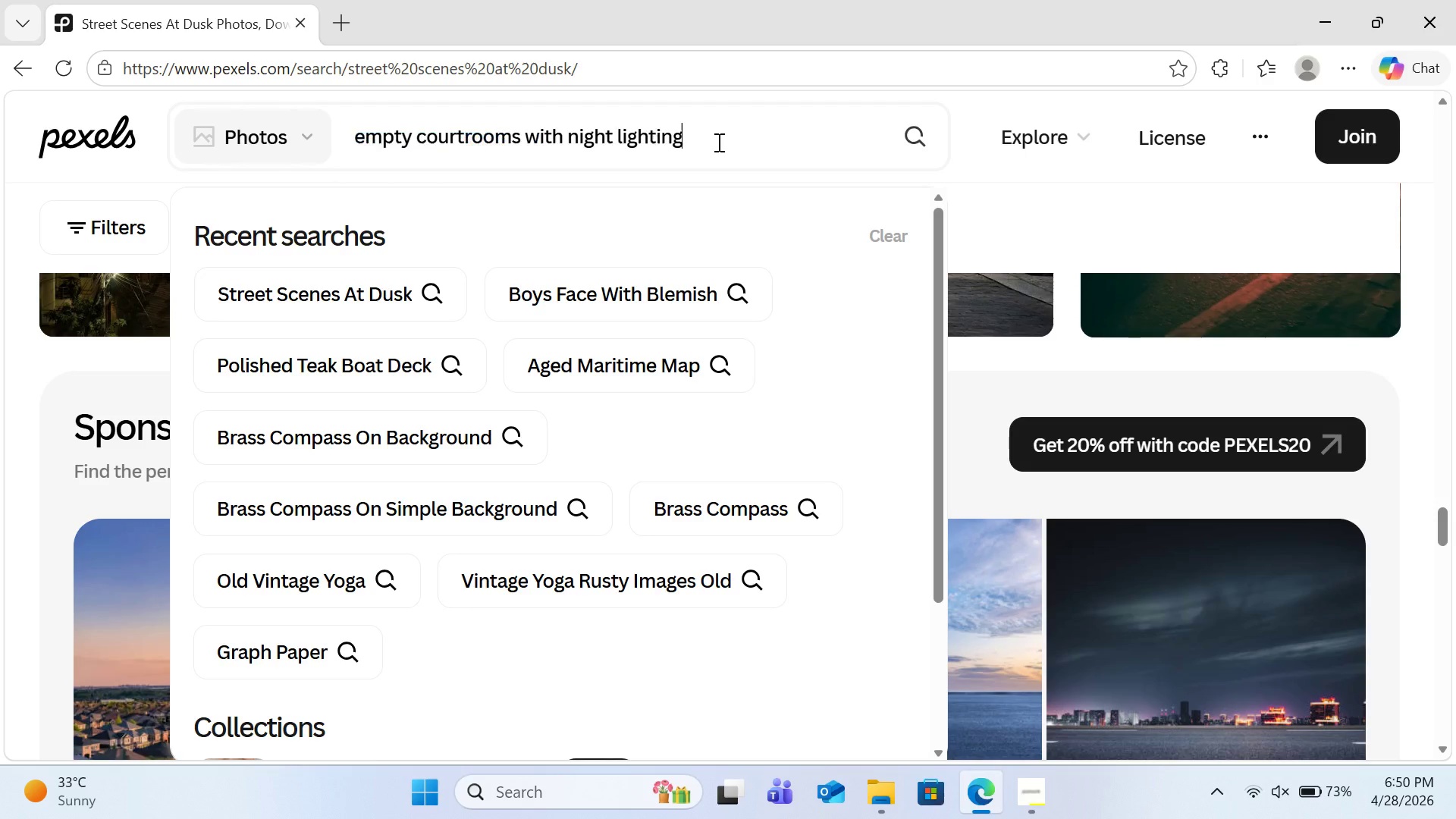 
key(Control+V)
 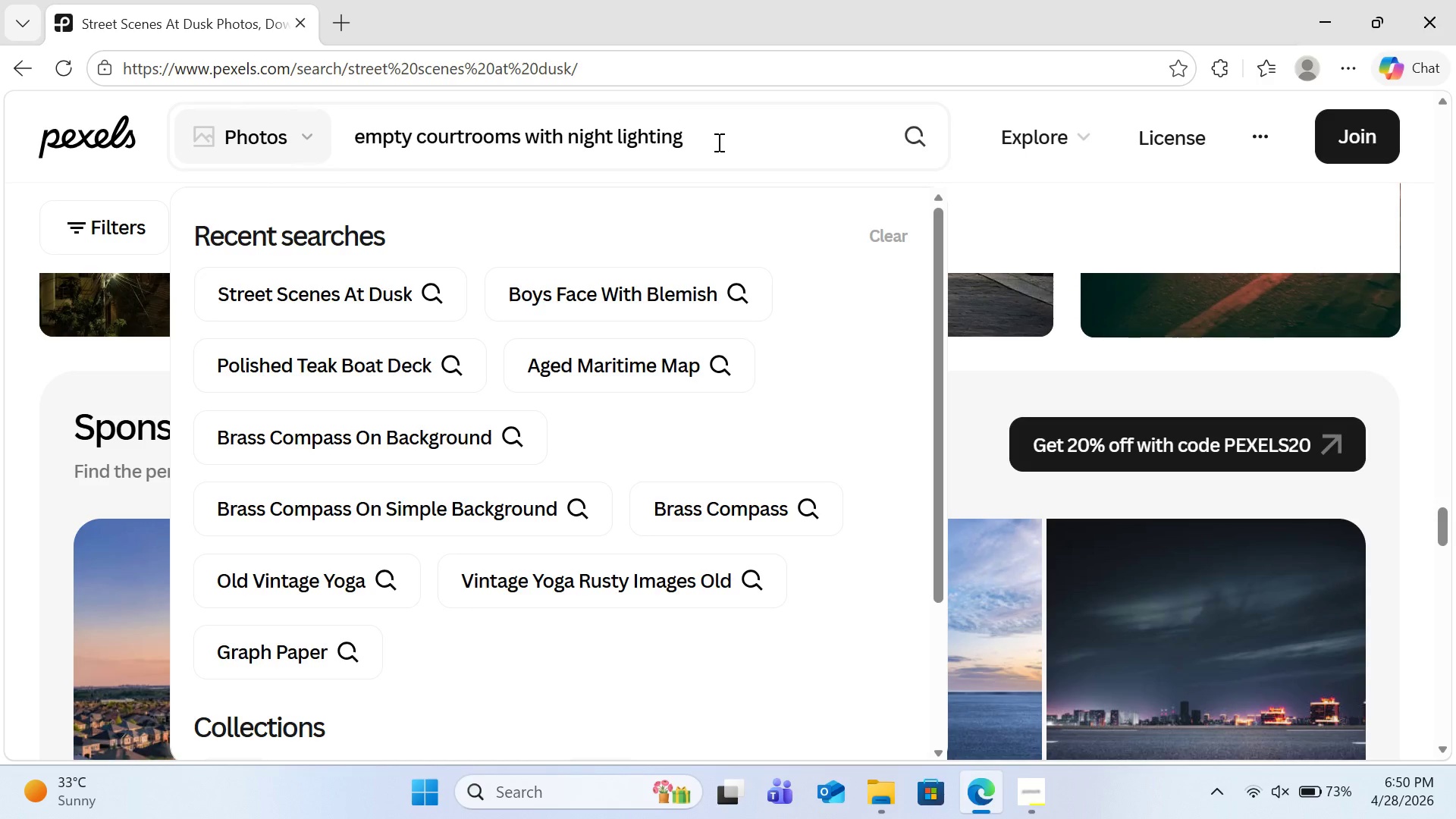 
key(Enter)
 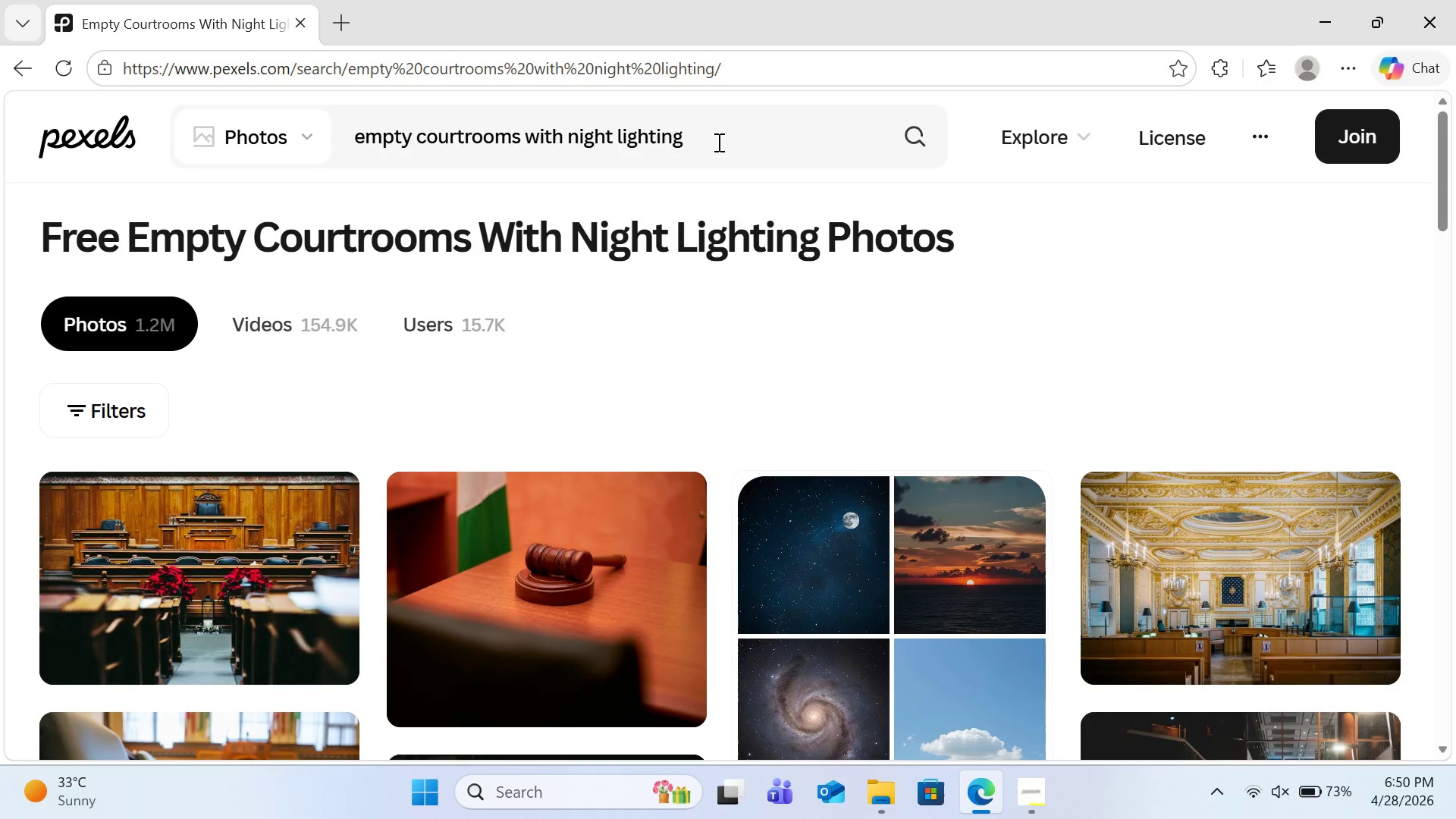 
wait(7.61)
 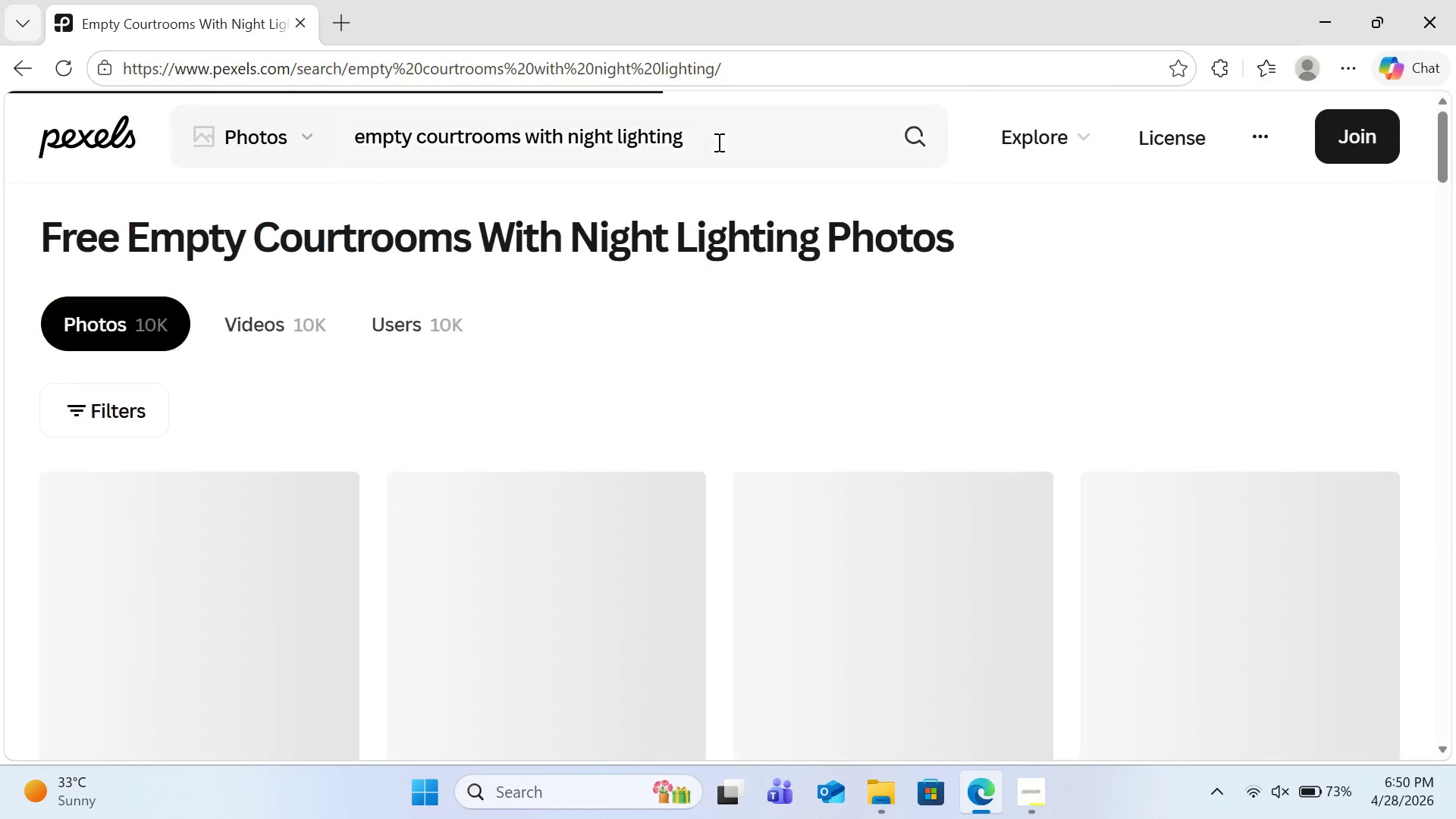 
scroll: coordinate [717, 143], scroll_direction: down, amount: 2.0
 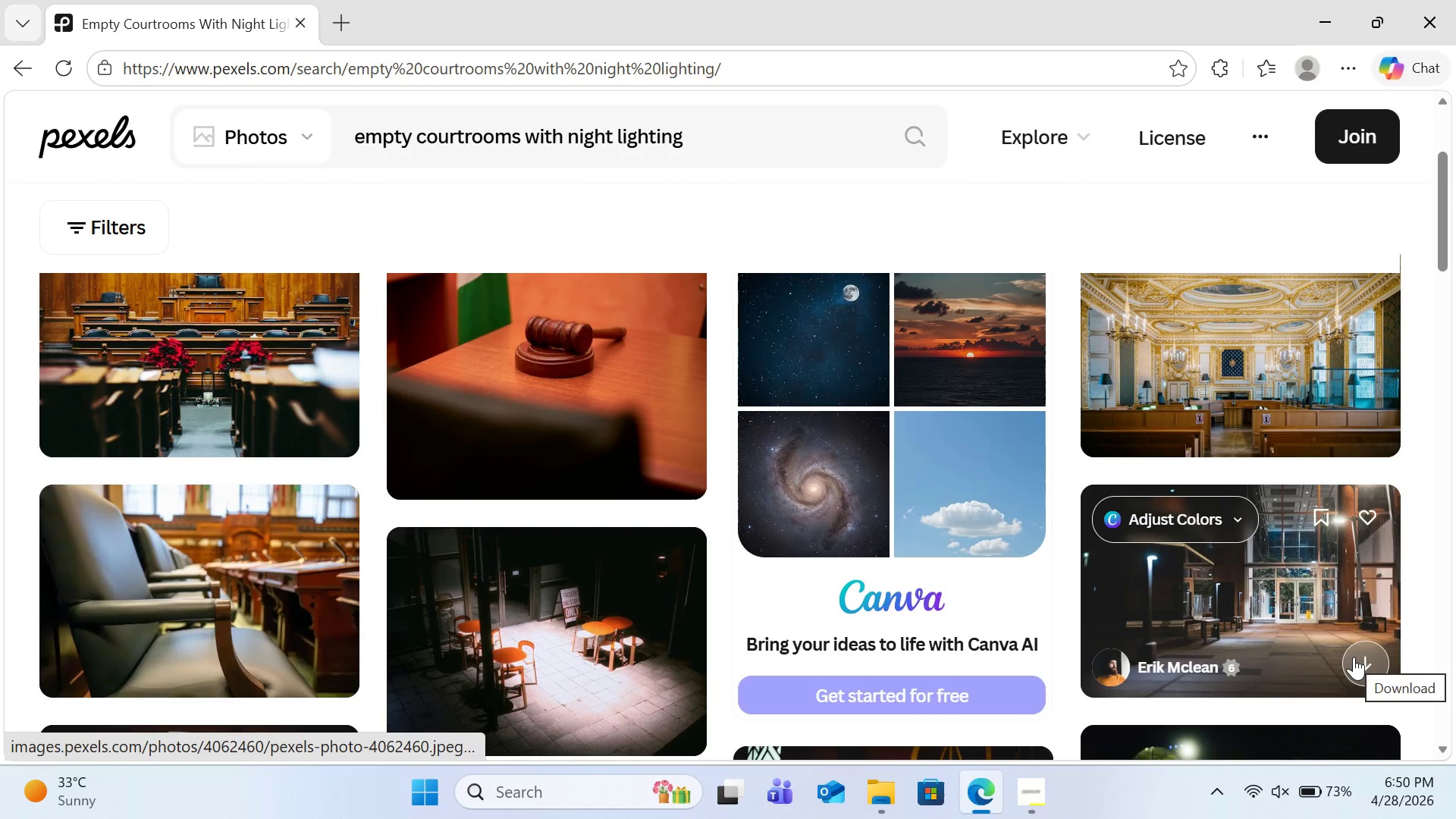 
left_click([1354, 657])
 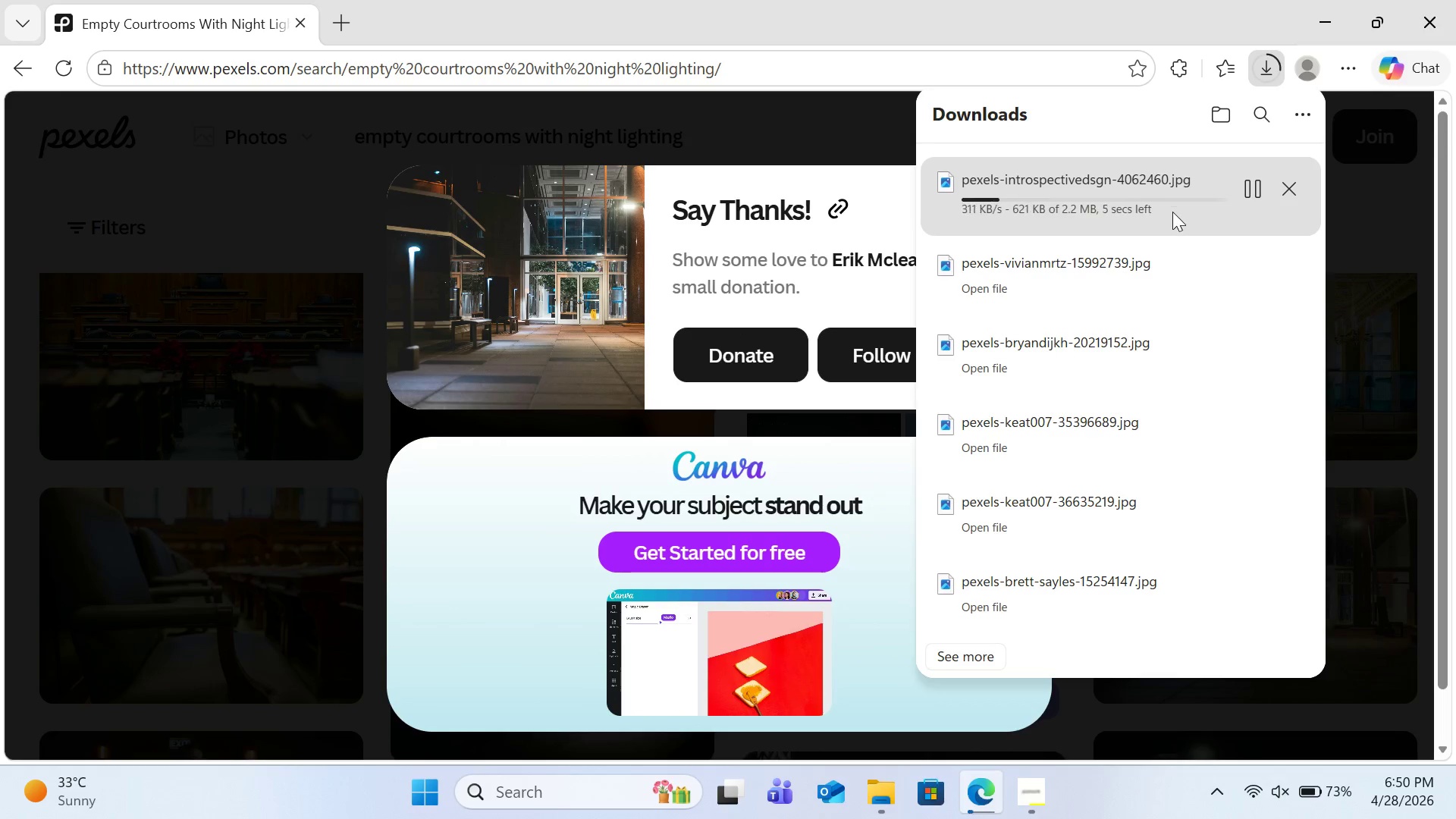 
key(Escape)
 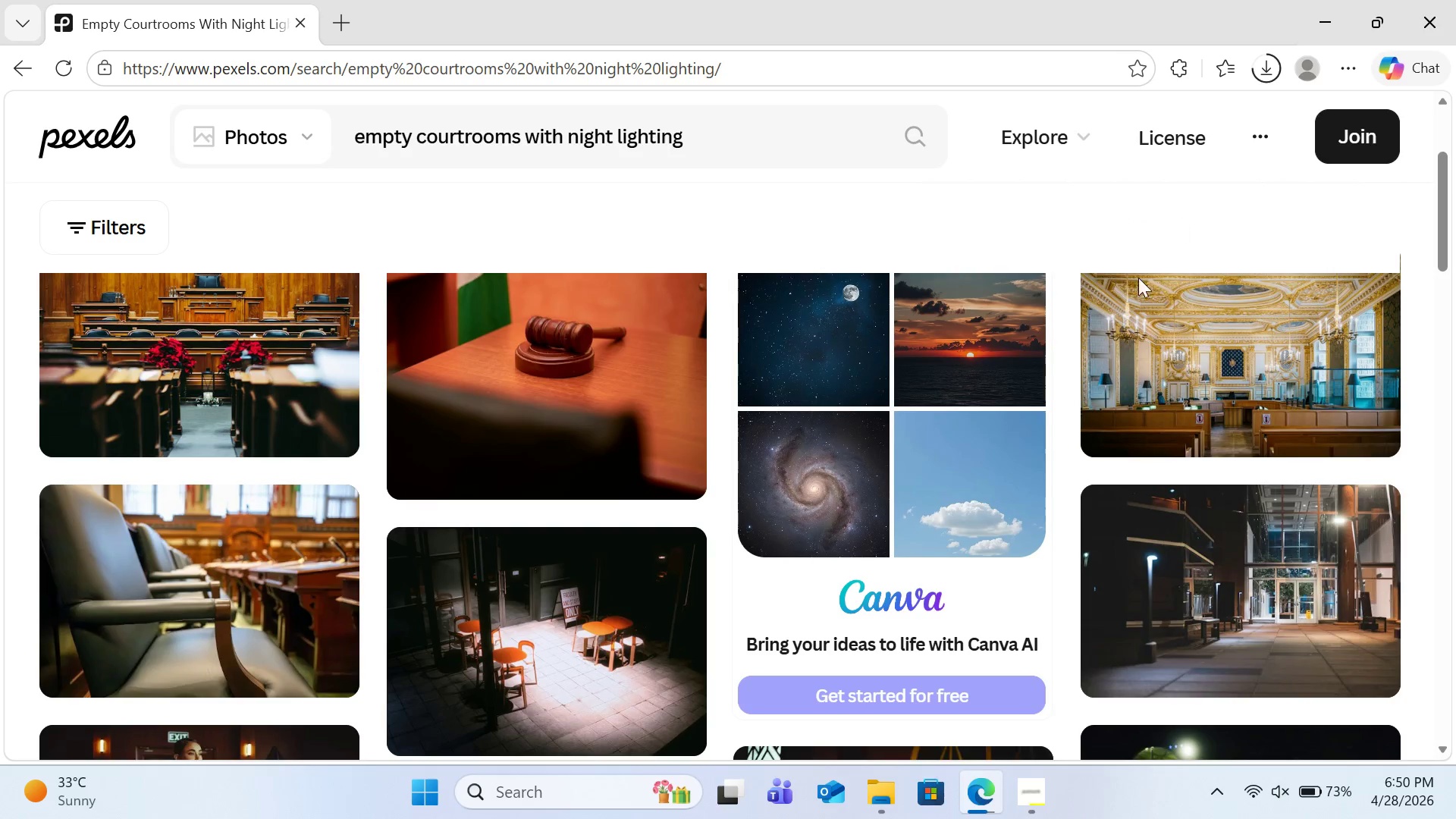 
scroll: coordinate [1062, 410], scroll_direction: down, amount: 4.0
 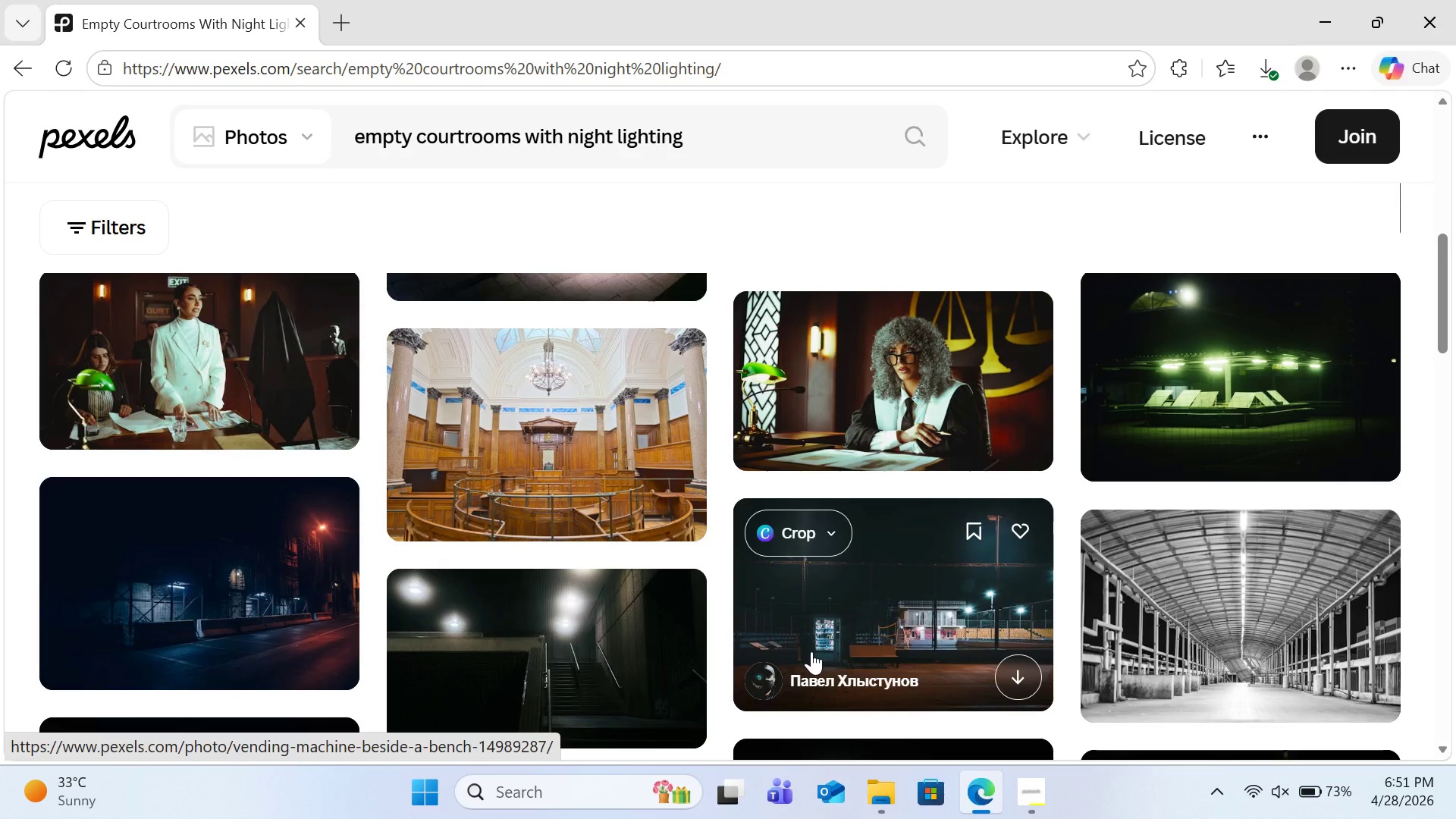 
wait(5.17)
 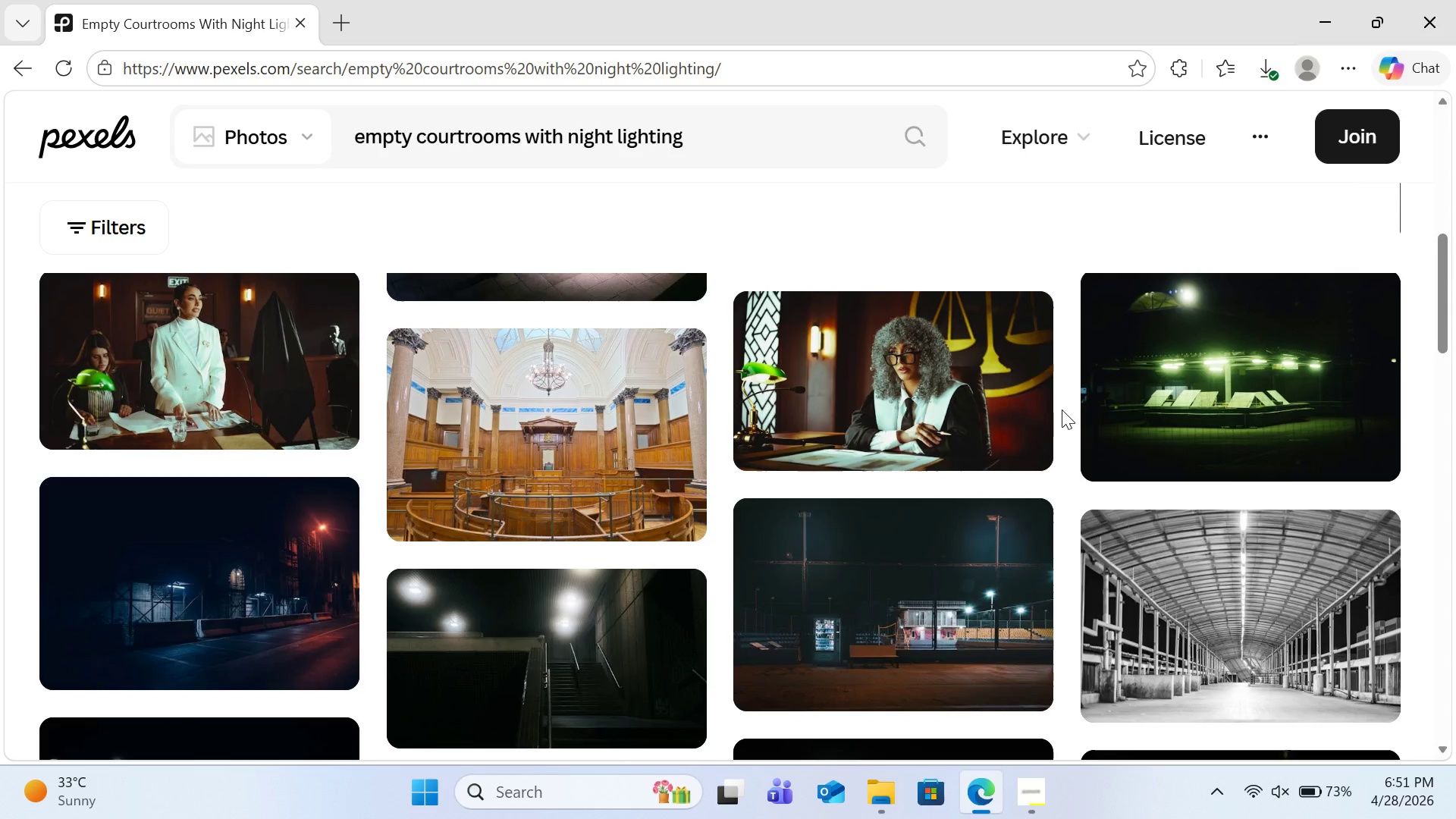 
scroll: coordinate [654, 651], scroll_direction: down, amount: 6.0
 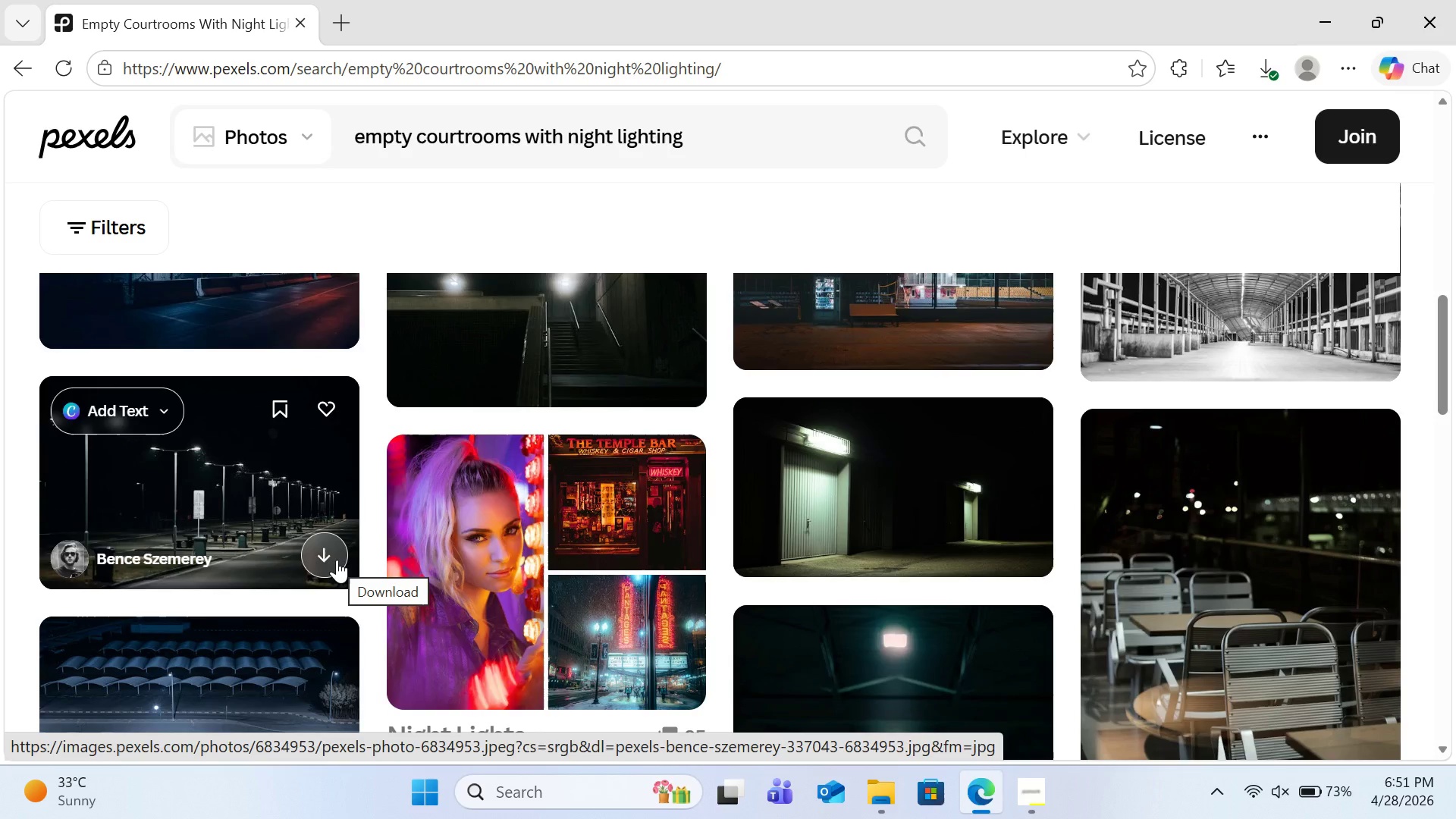 
wait(7.51)
 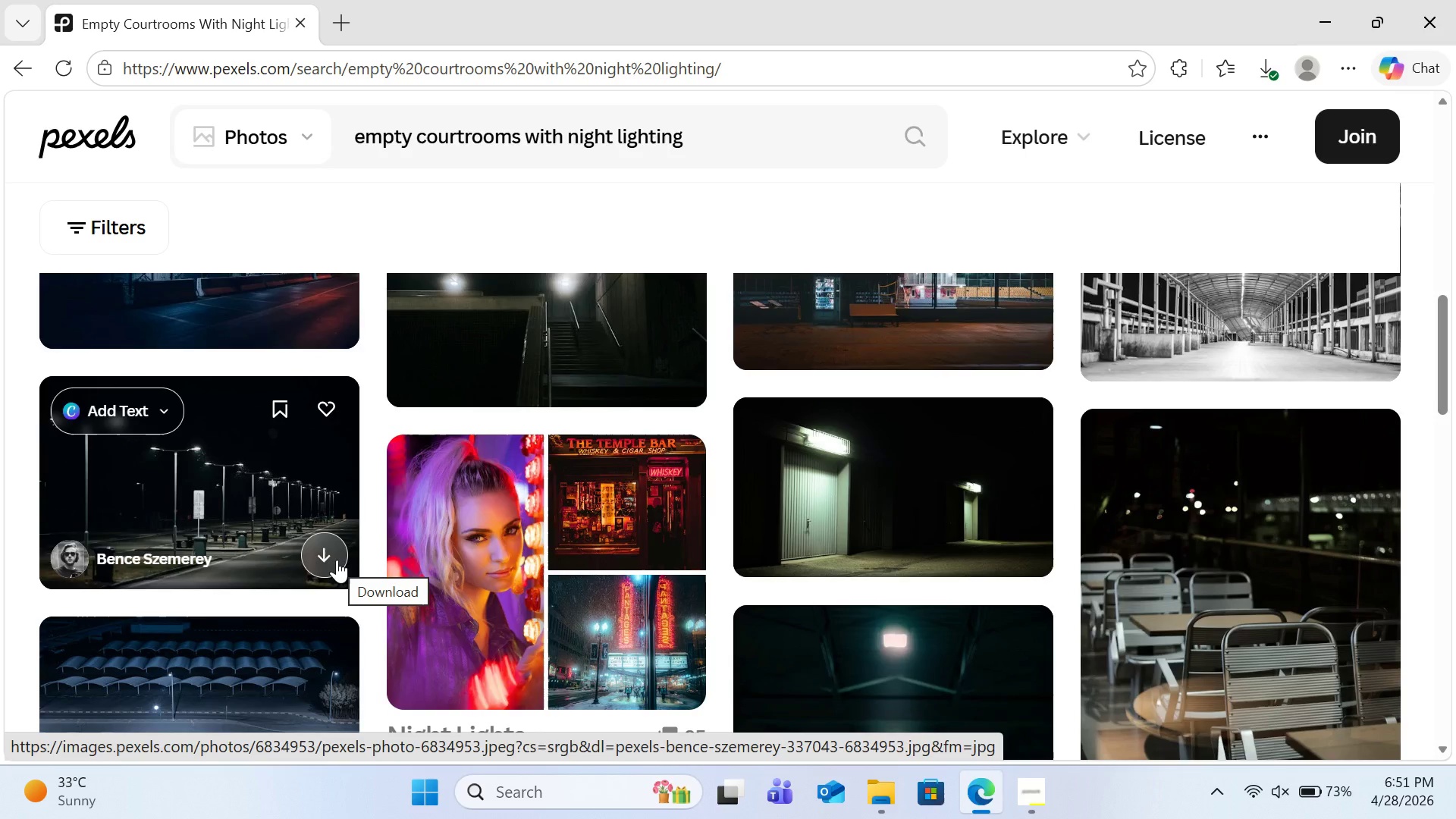 
scroll: coordinate [400, 553], scroll_direction: down, amount: 5.0
 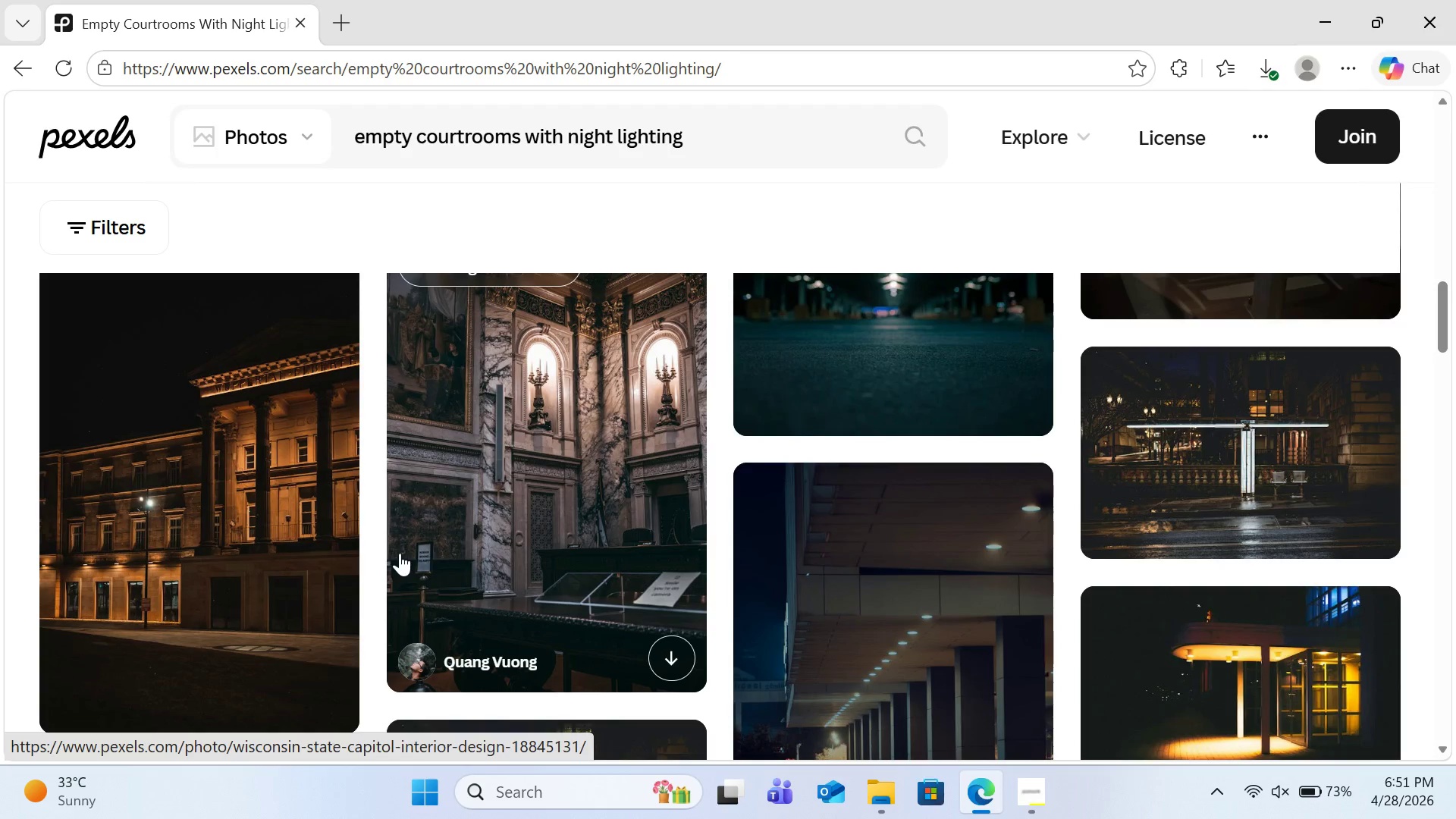 
left_click([673, 645])
 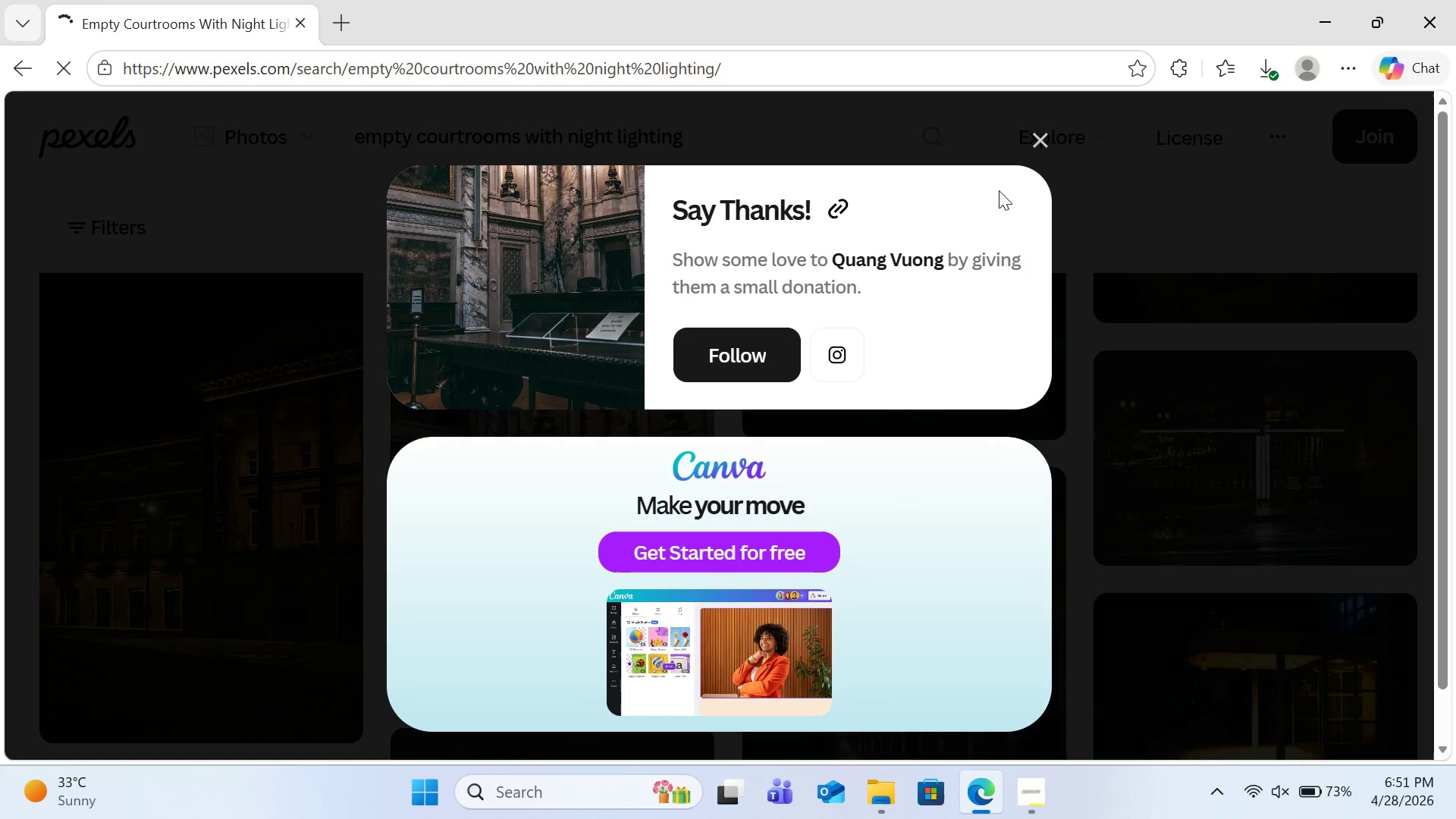 
left_click([1043, 133])
 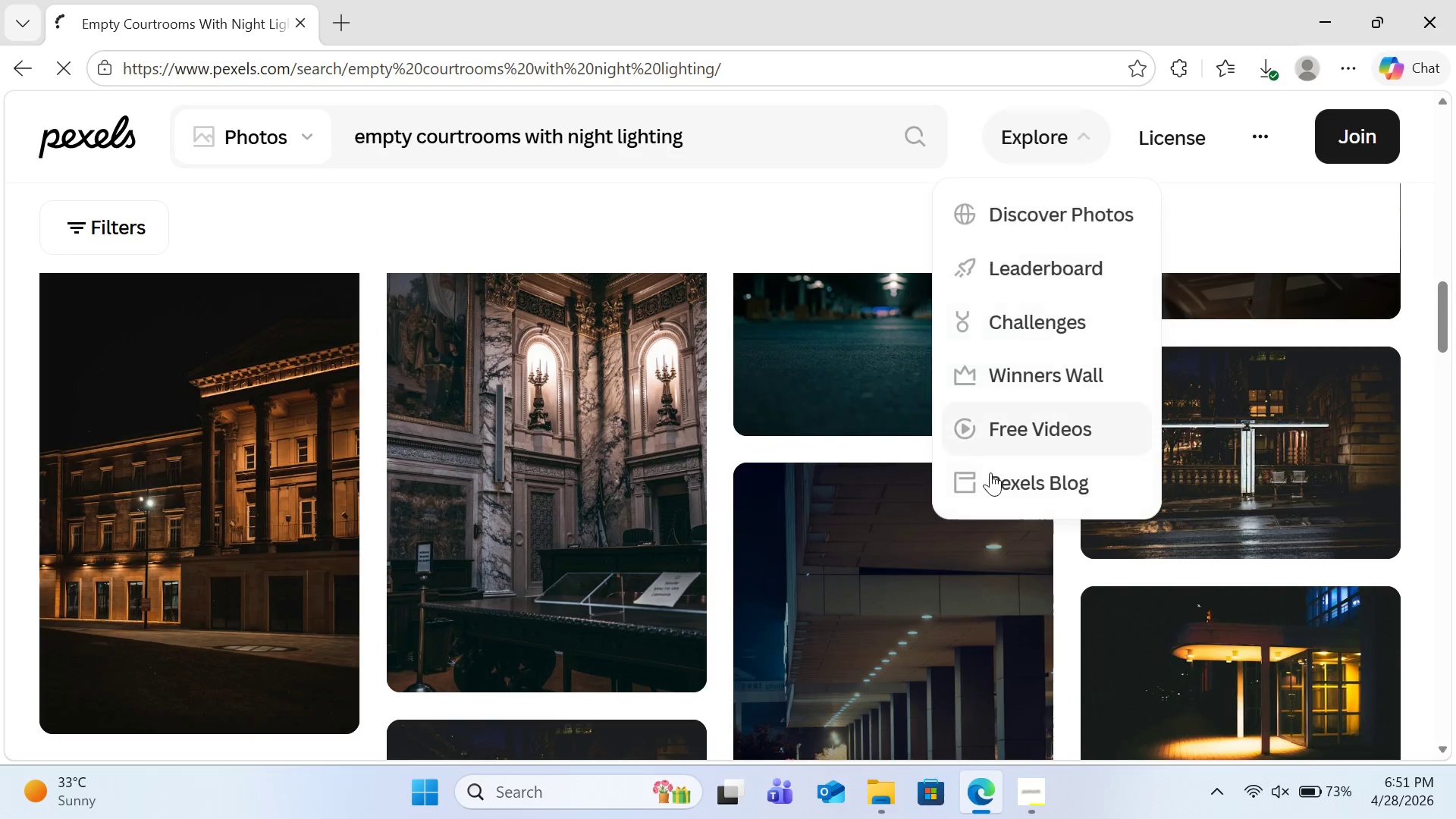 
scroll: coordinate [990, 474], scroll_direction: down, amount: 3.0
 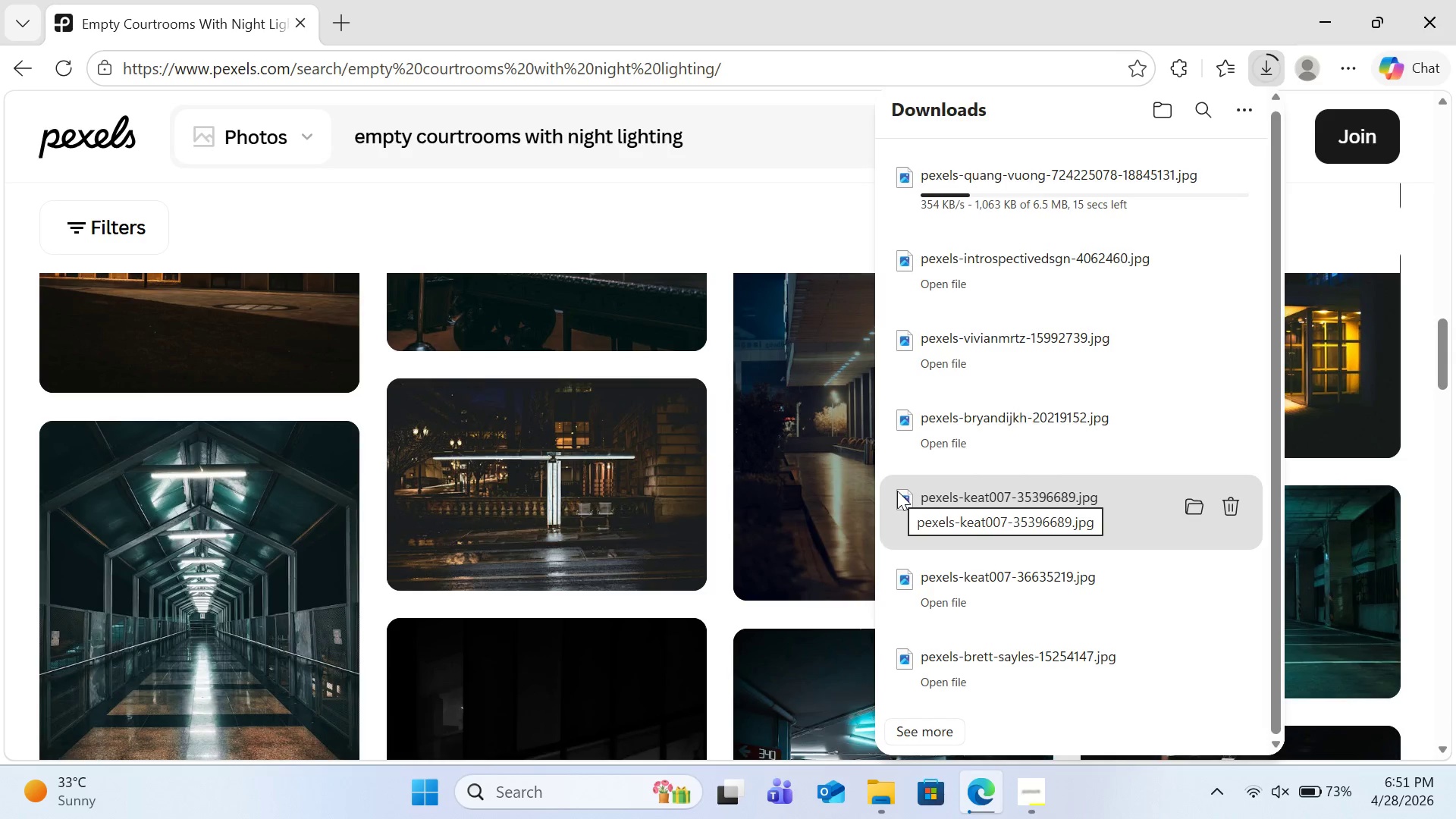 
key(Escape)
 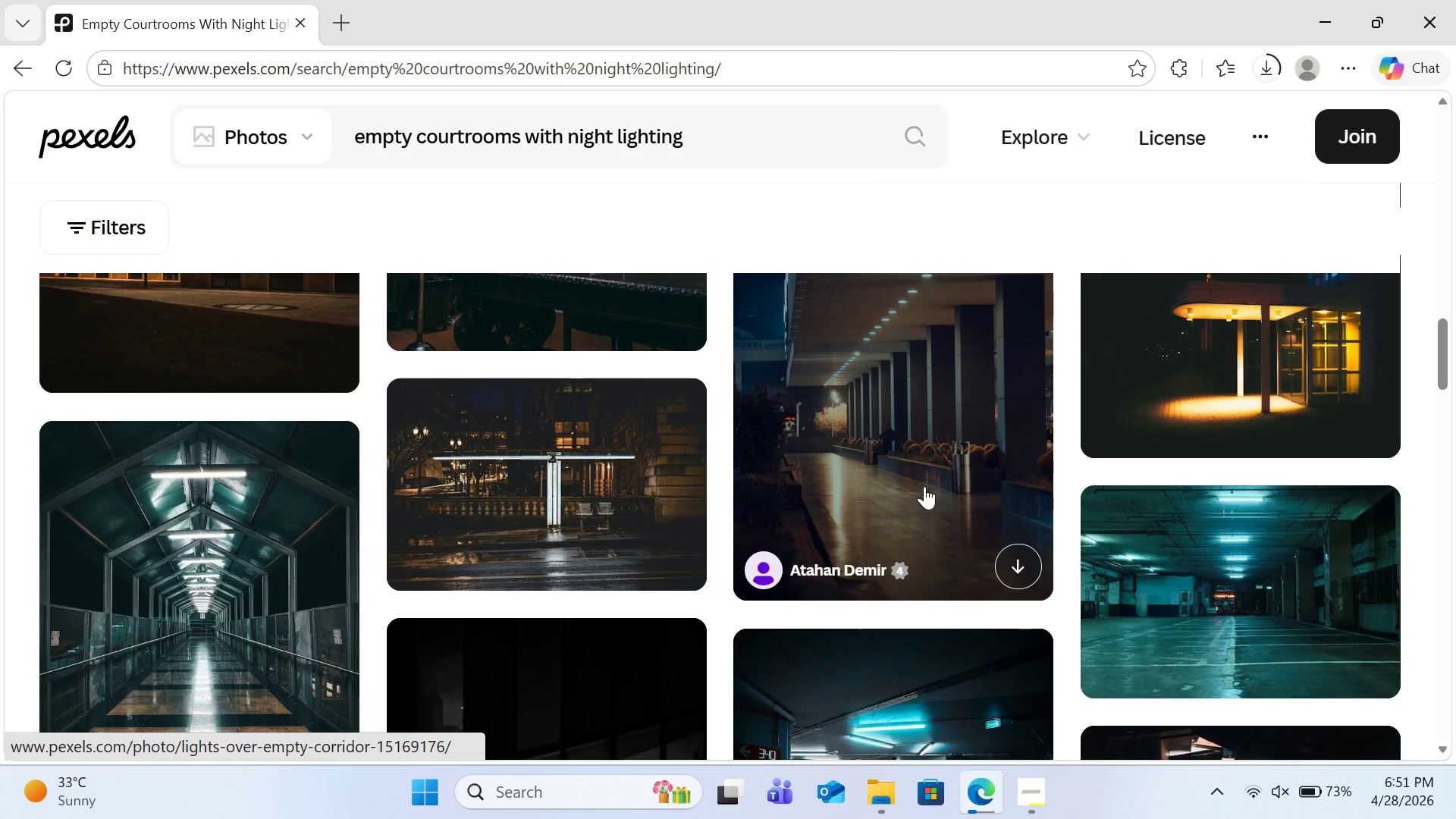 
scroll: coordinate [924, 486], scroll_direction: down, amount: 7.0
 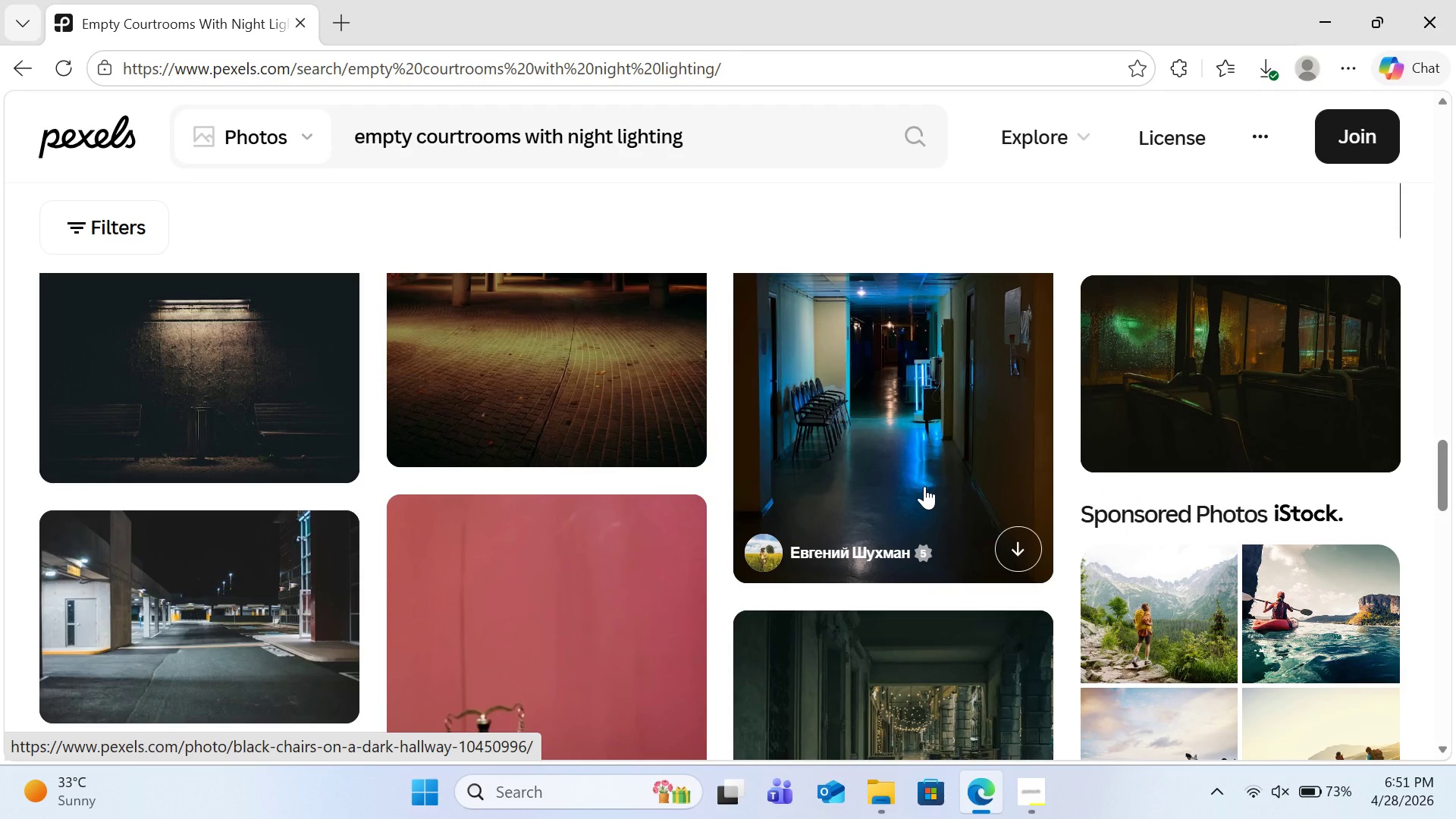 
scroll: coordinate [924, 486], scroll_direction: down, amount: 7.0
 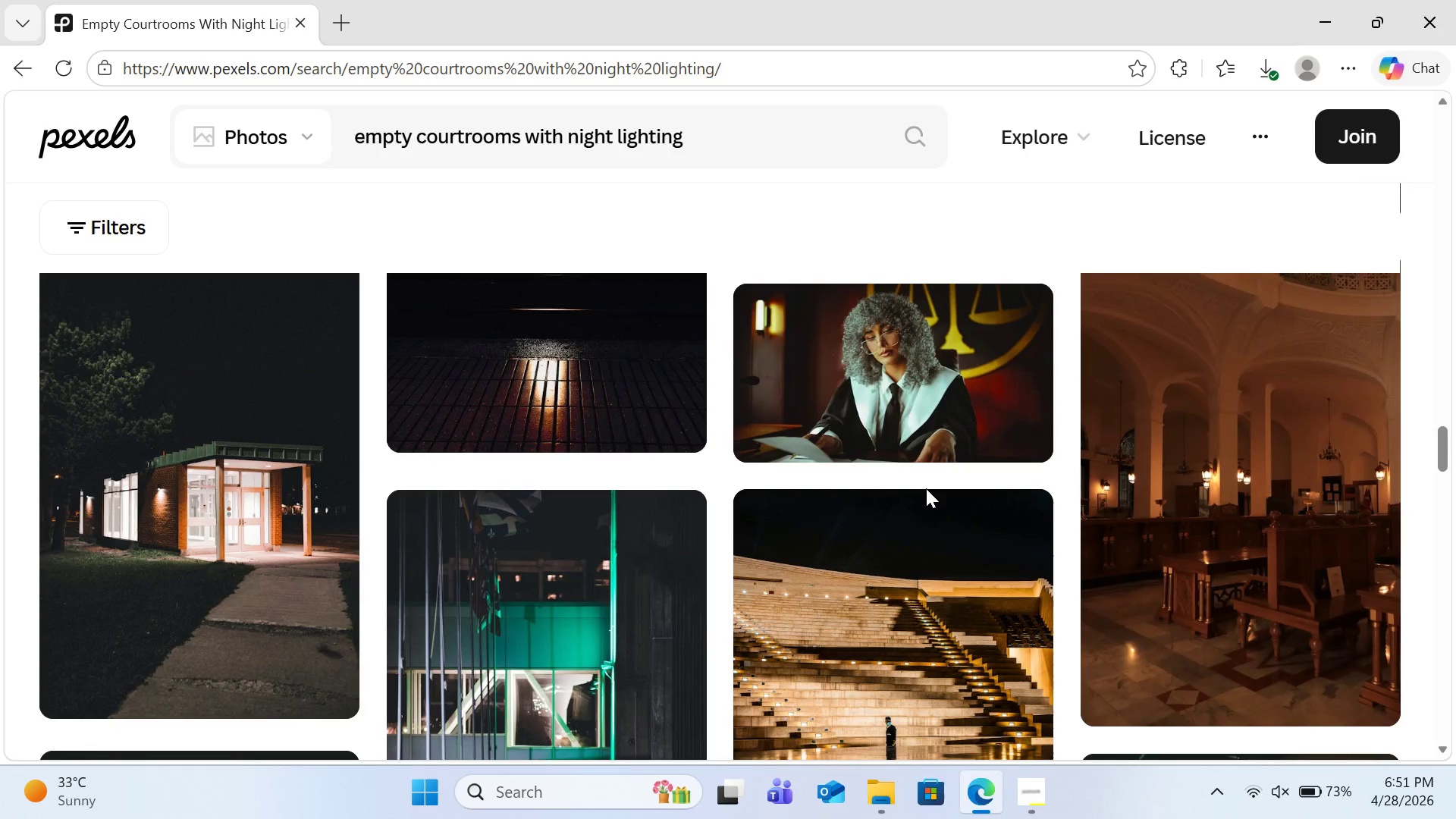 
mouse_move([1364, 684])
 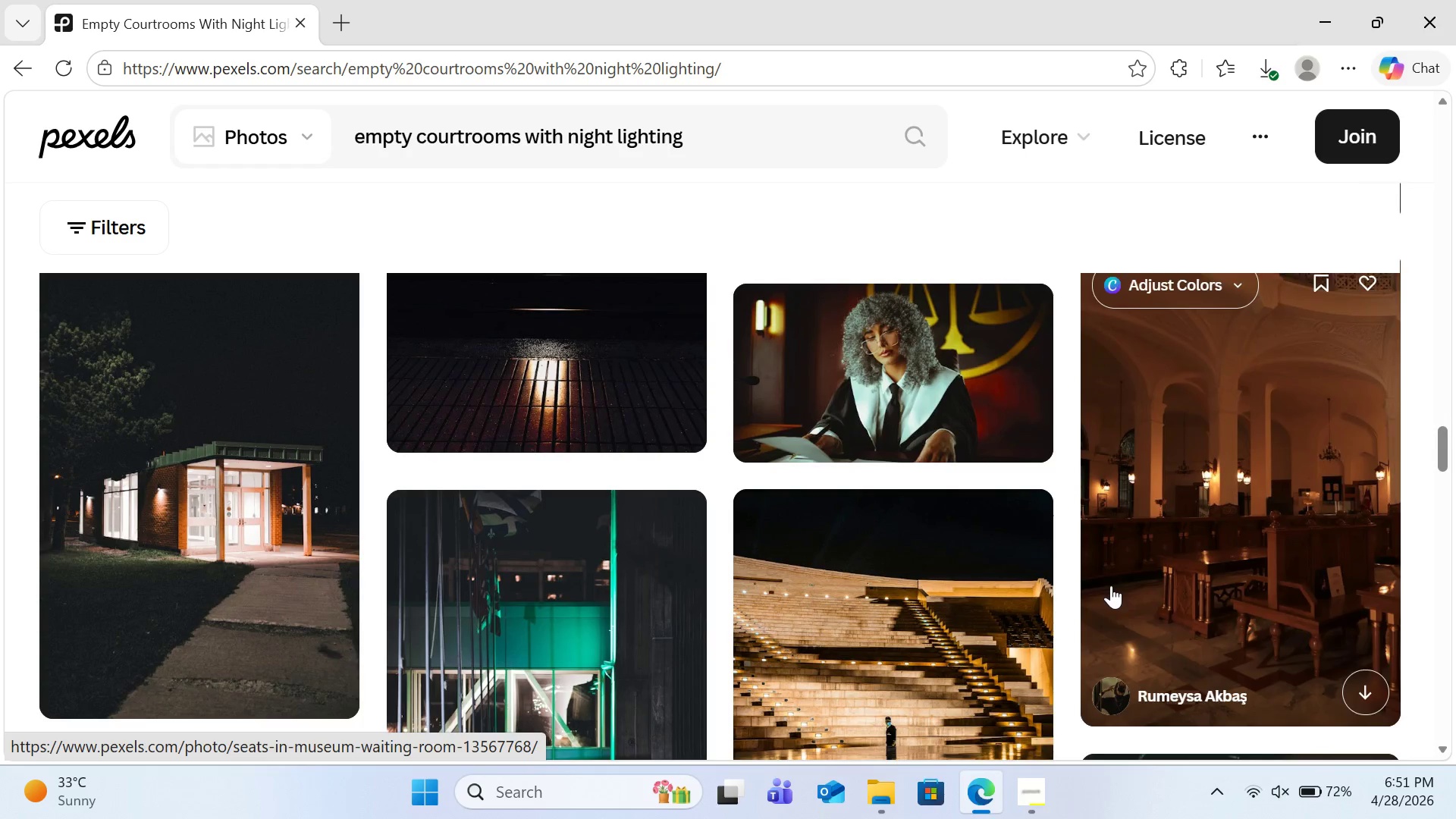 
scroll: coordinate [970, 562], scroll_direction: down, amount: 14.0
 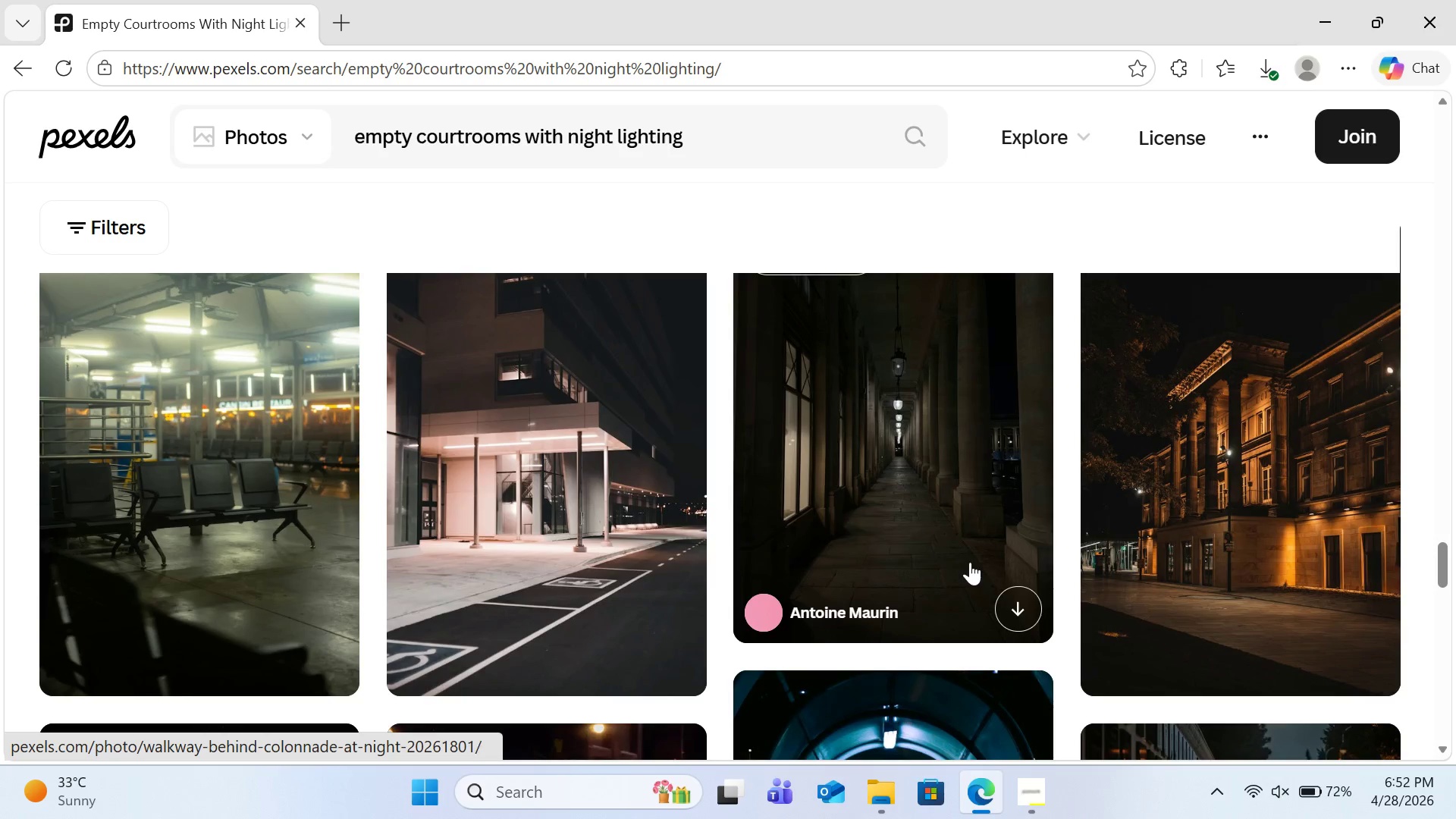 
scroll: coordinate [970, 562], scroll_direction: down, amount: 7.0
 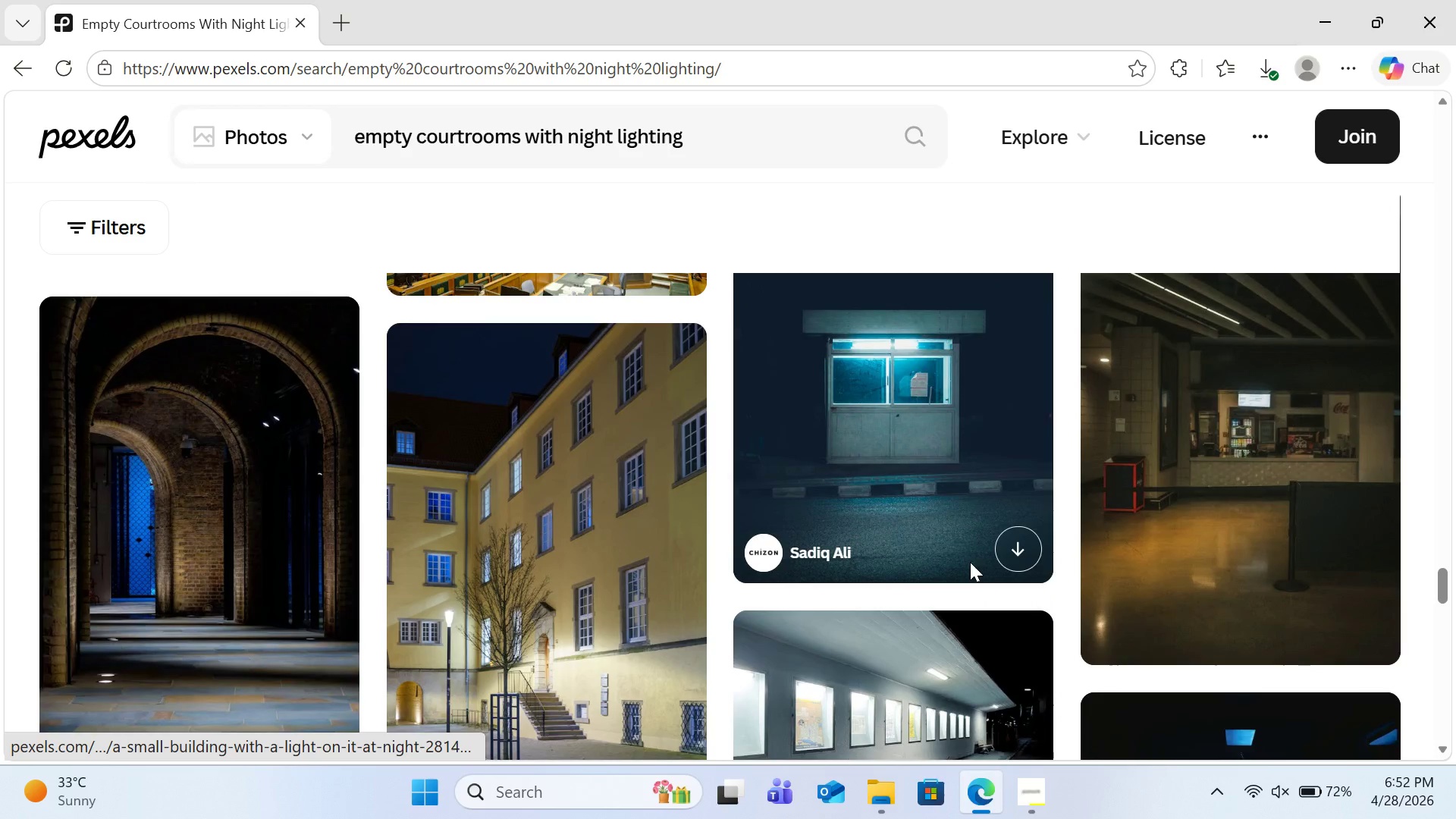 
left_click([1366, 619])
 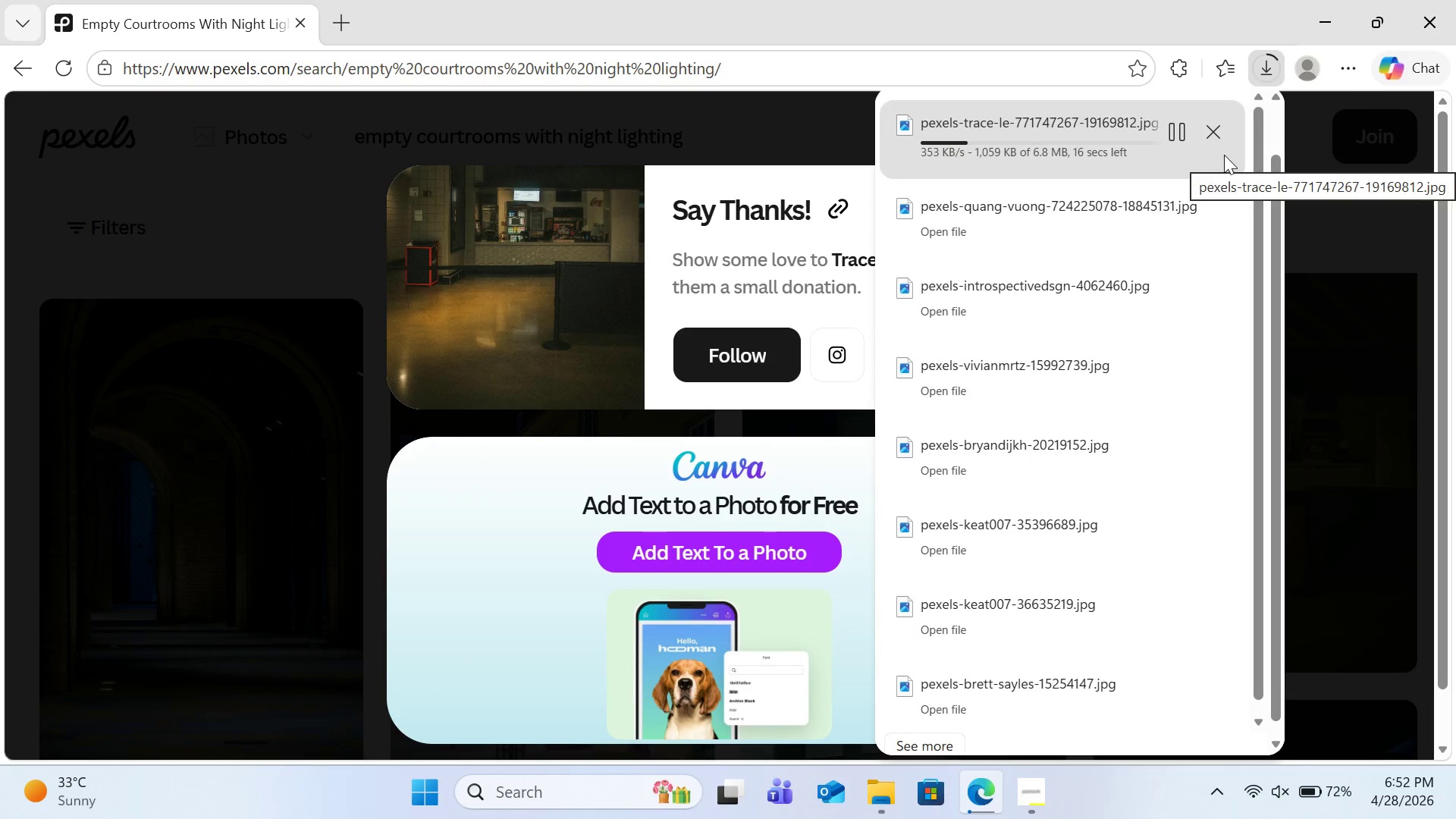 
key(Escape)
 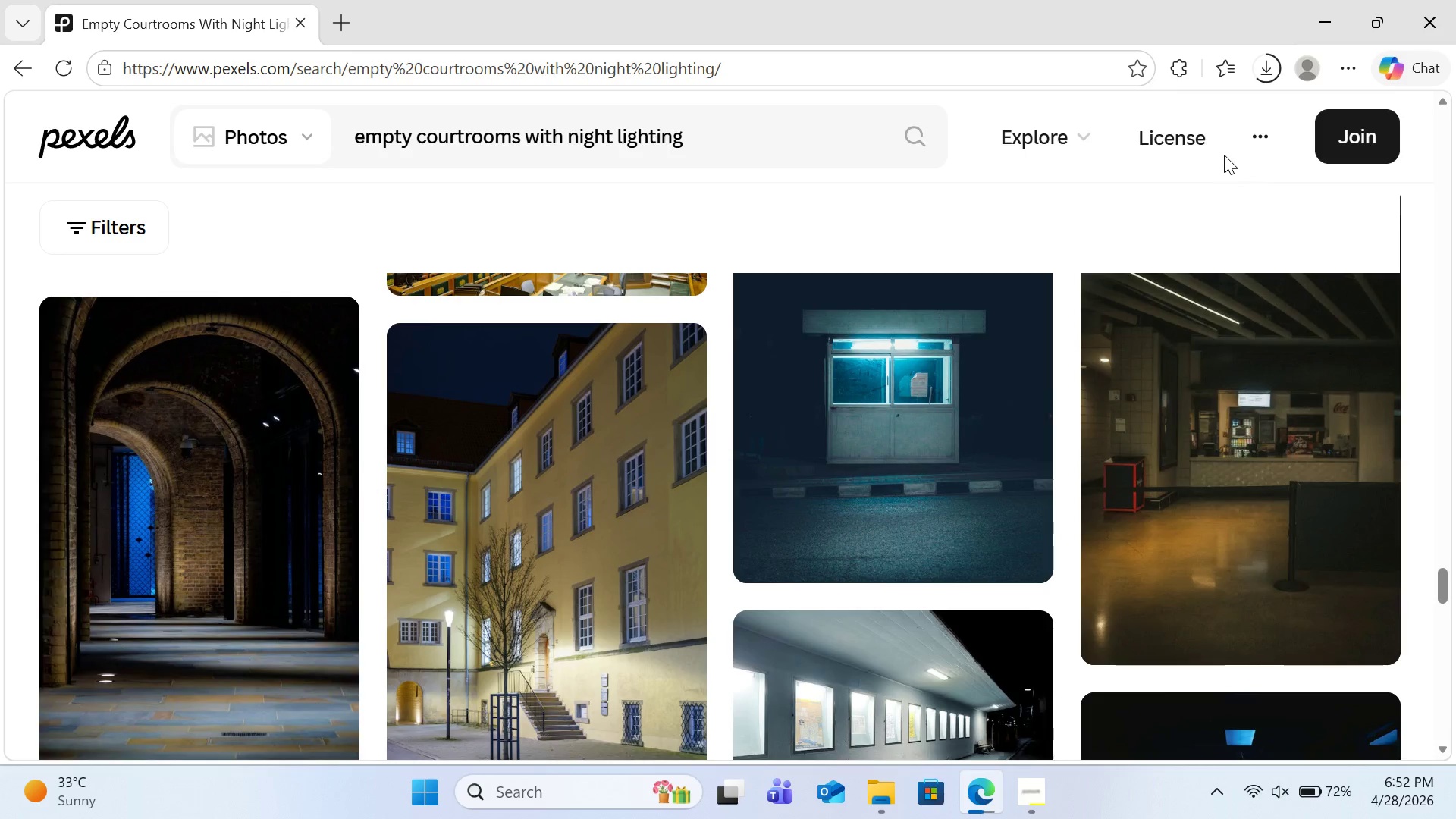 
scroll: coordinate [888, 417], scroll_direction: down, amount: 8.0
 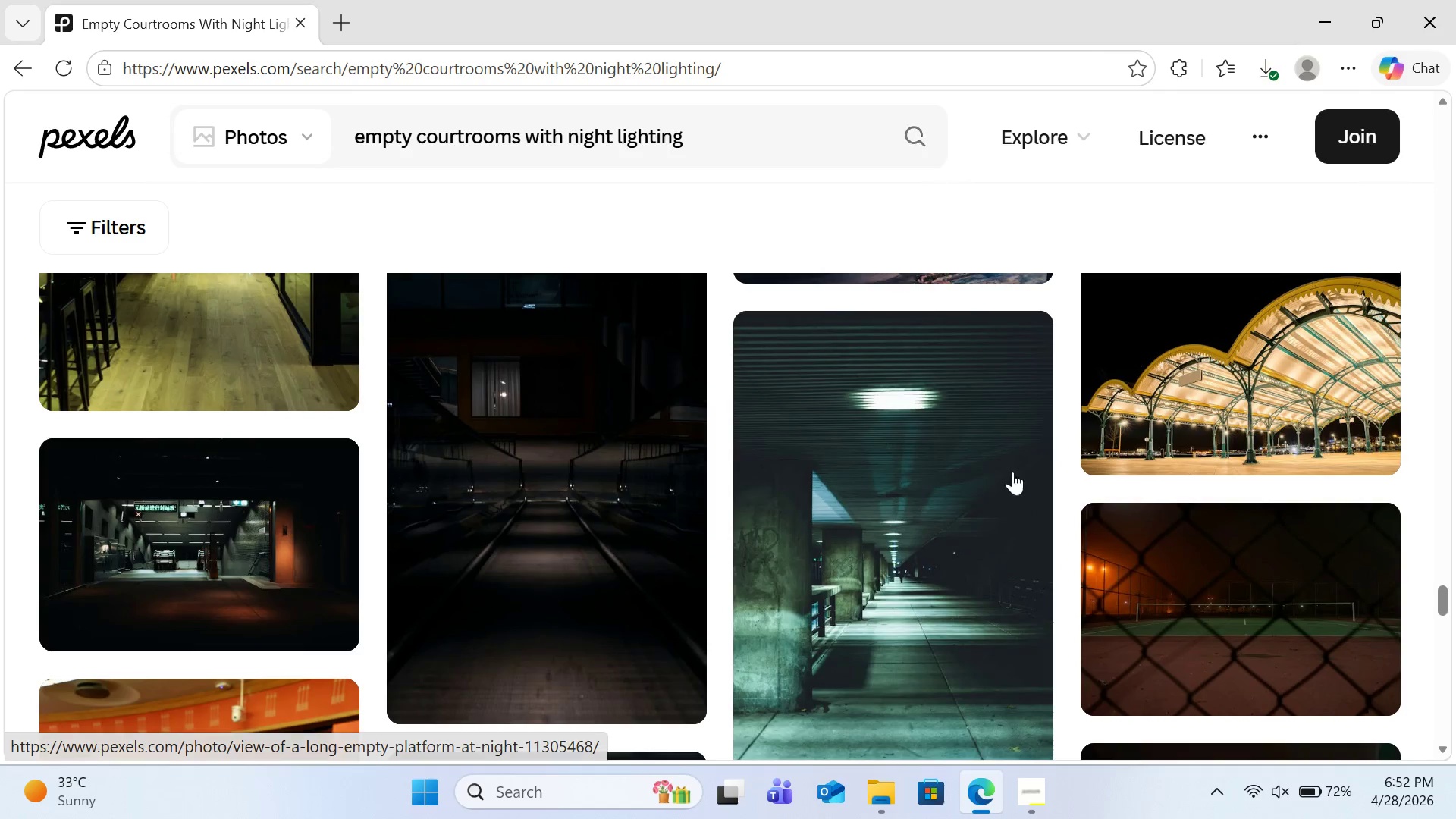 
left_click([1028, 794])